 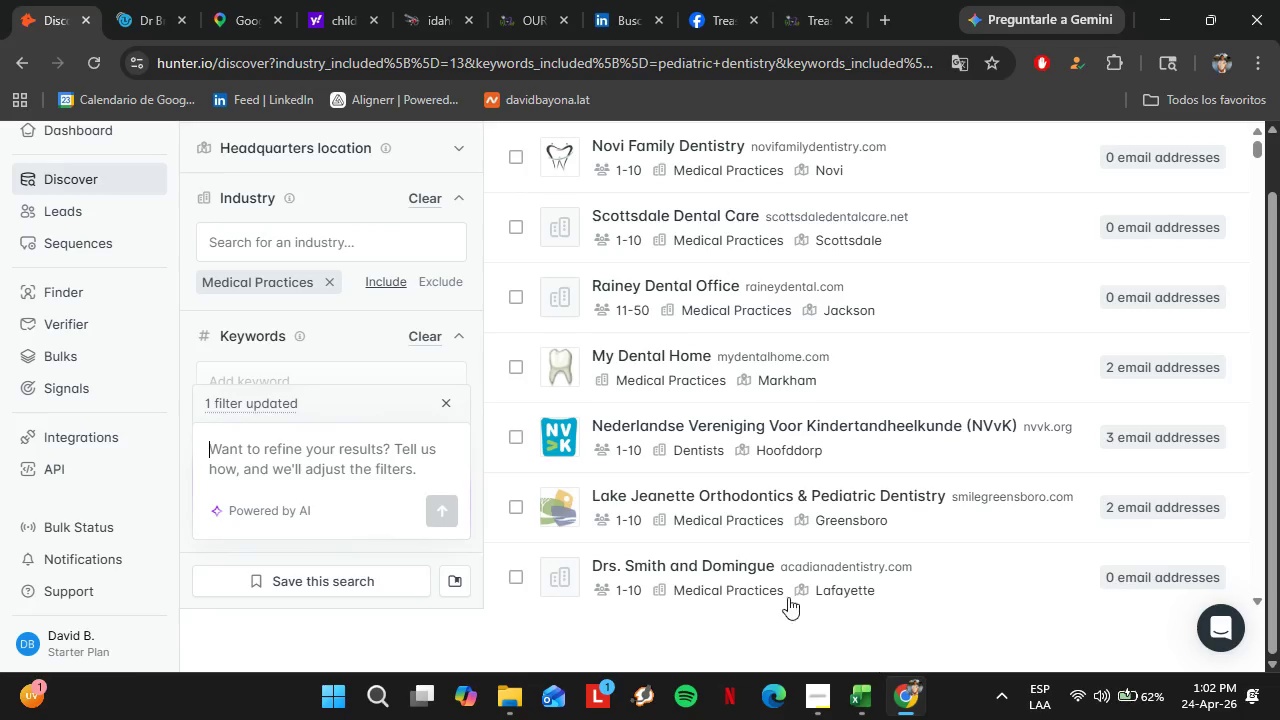 
key(Control+V)
 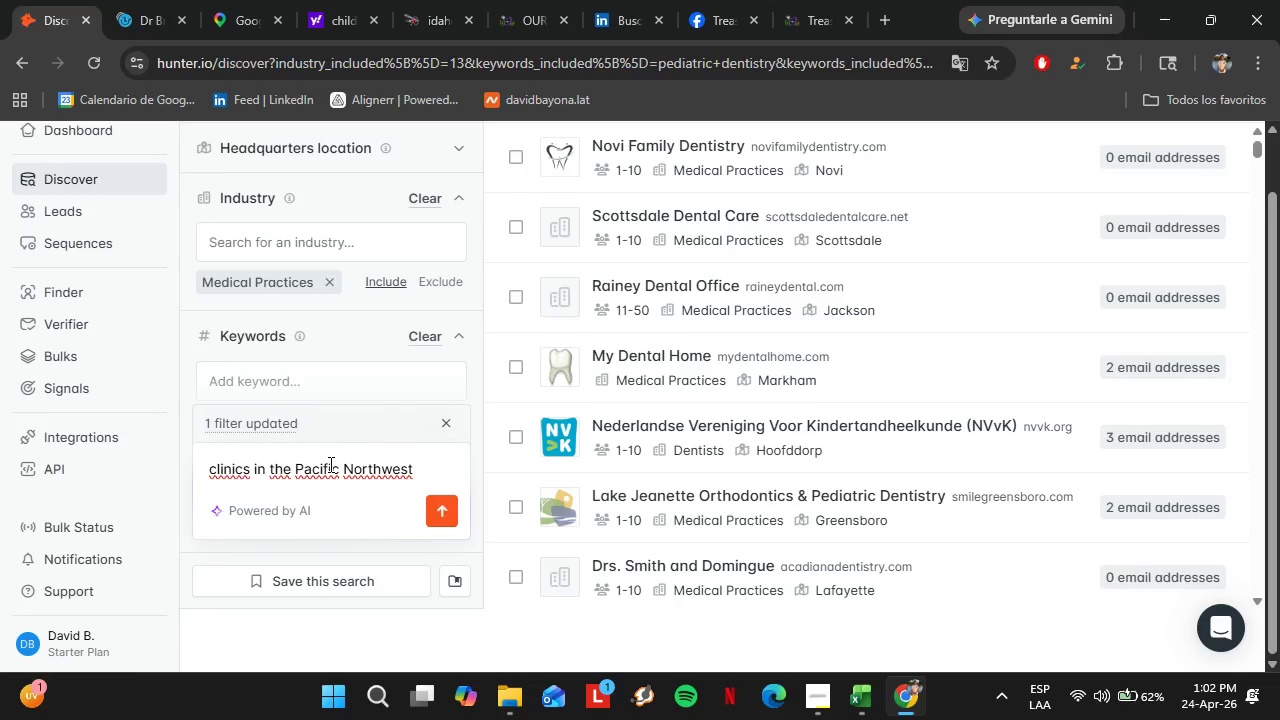 
key(Enter)
 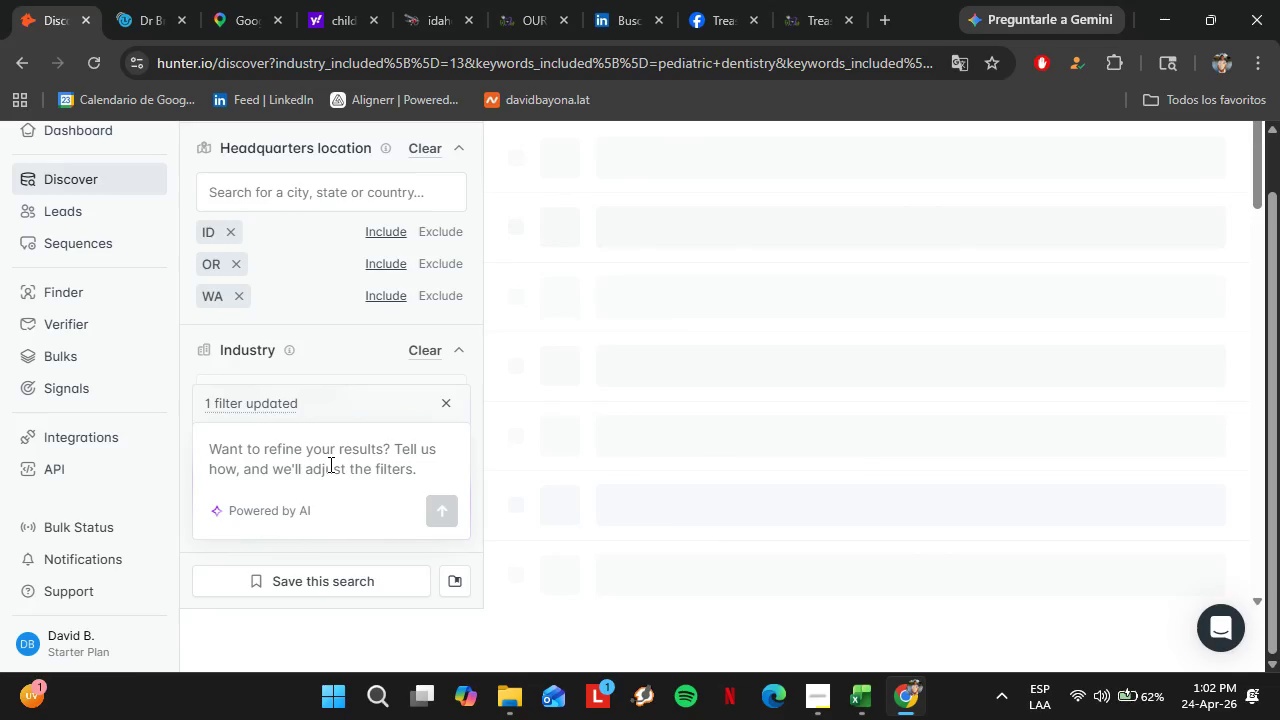 
wait(10.17)
 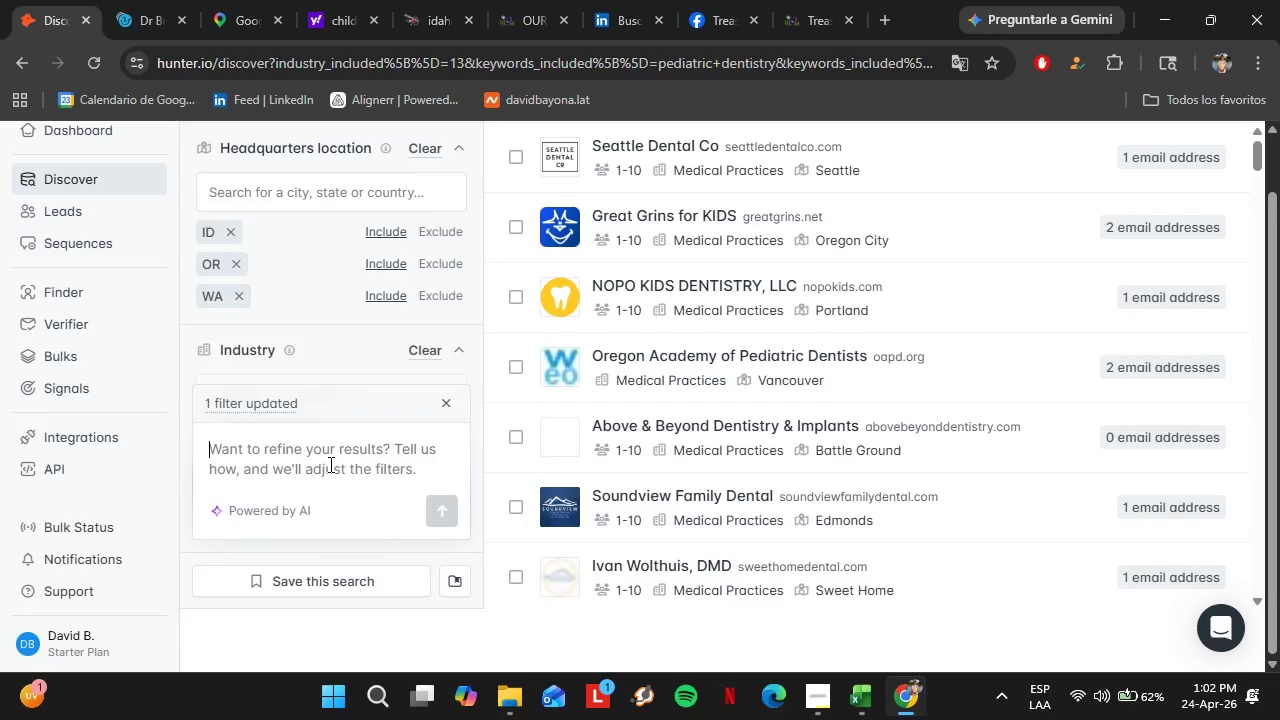 
type(Desici)
key(Backspace)
key(Backspace)
key(Backspace)
key(Backspace)
type(cision Makers)
 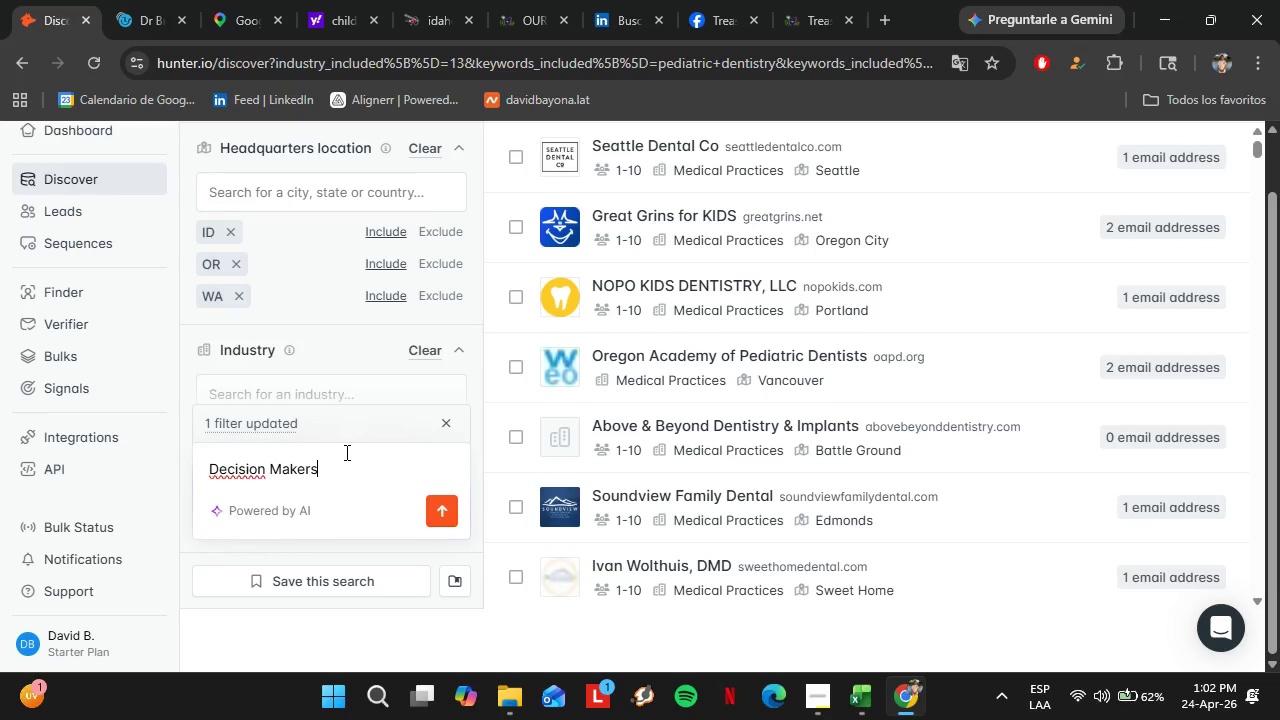 
key(Enter)
 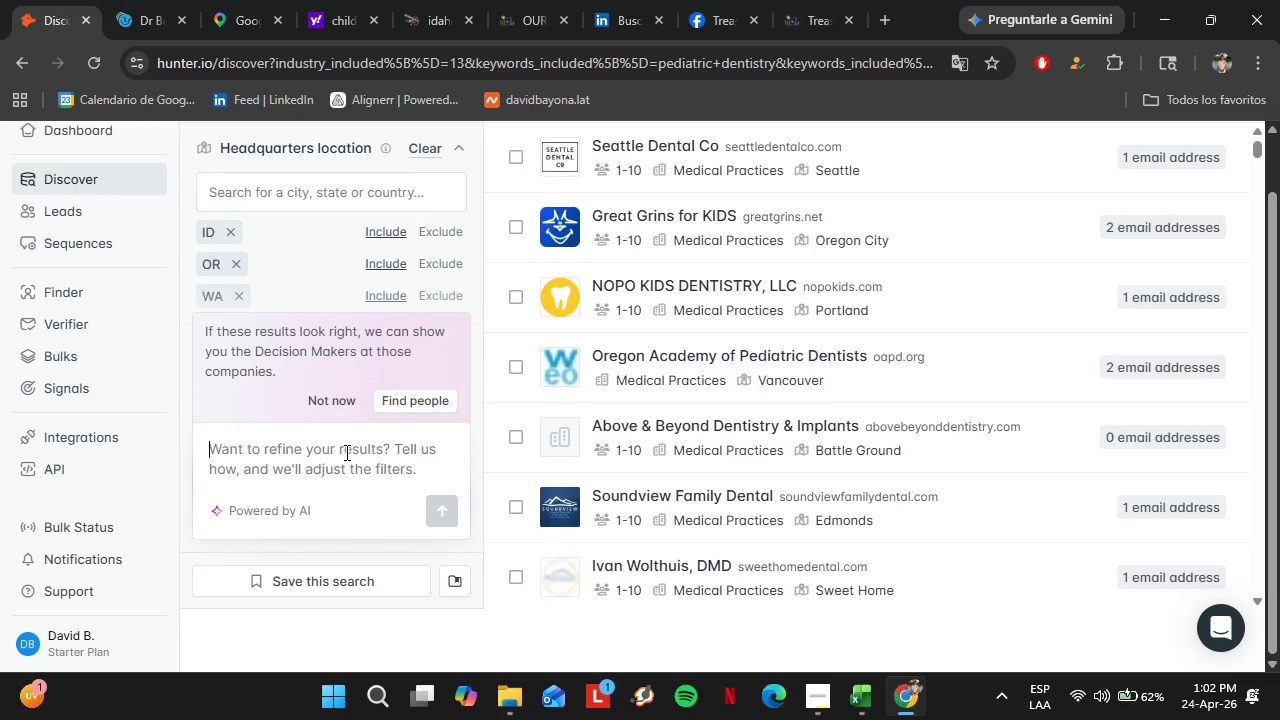 
left_click([430, 406])
 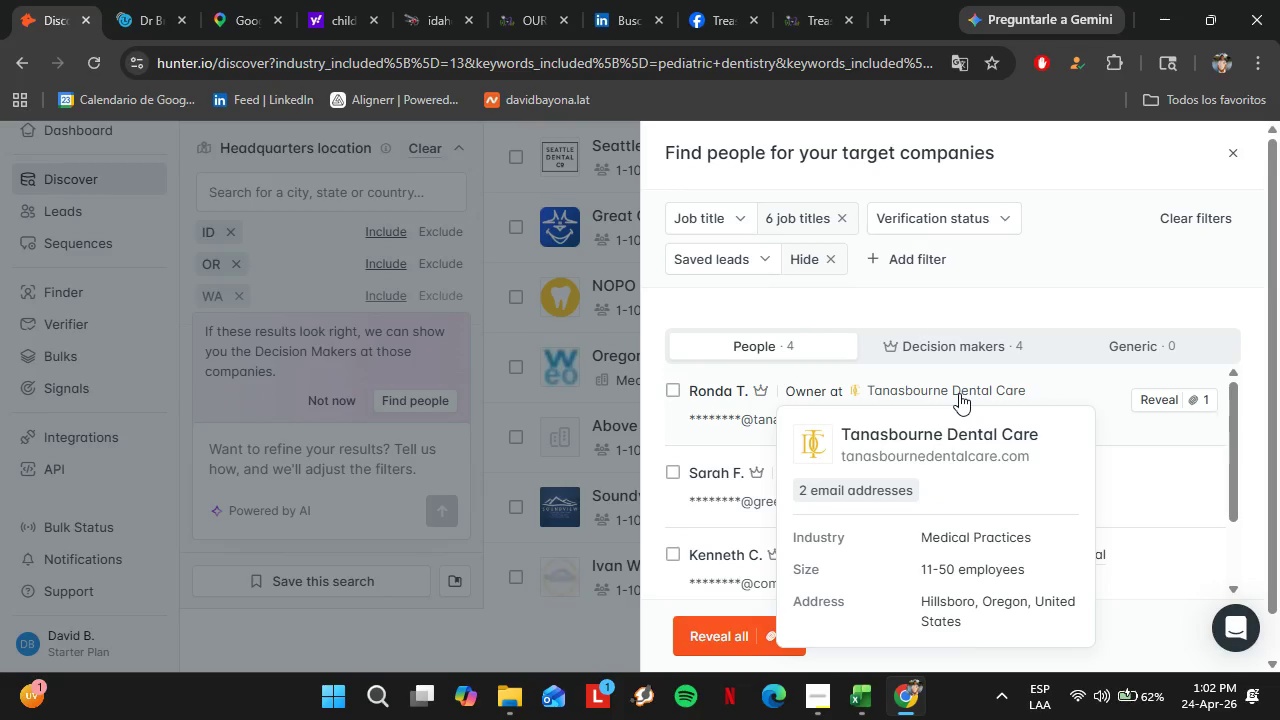 
wait(12.7)
 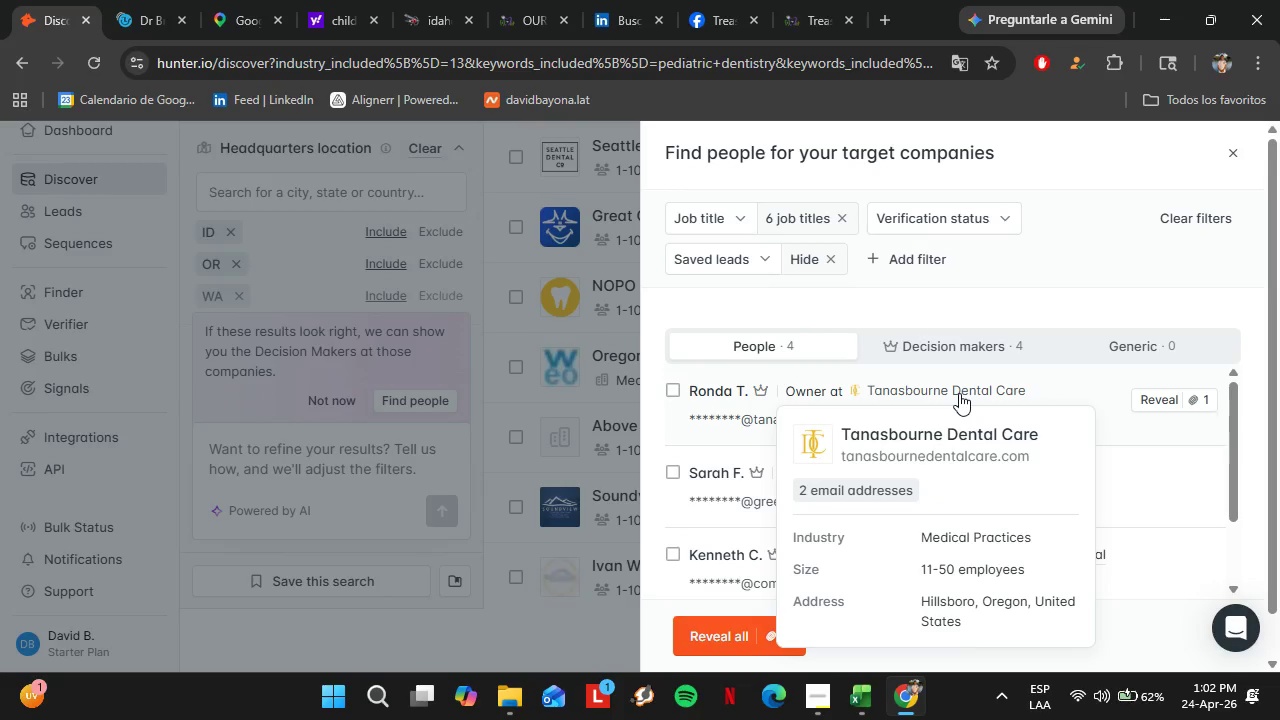 
left_click([1179, 403])
 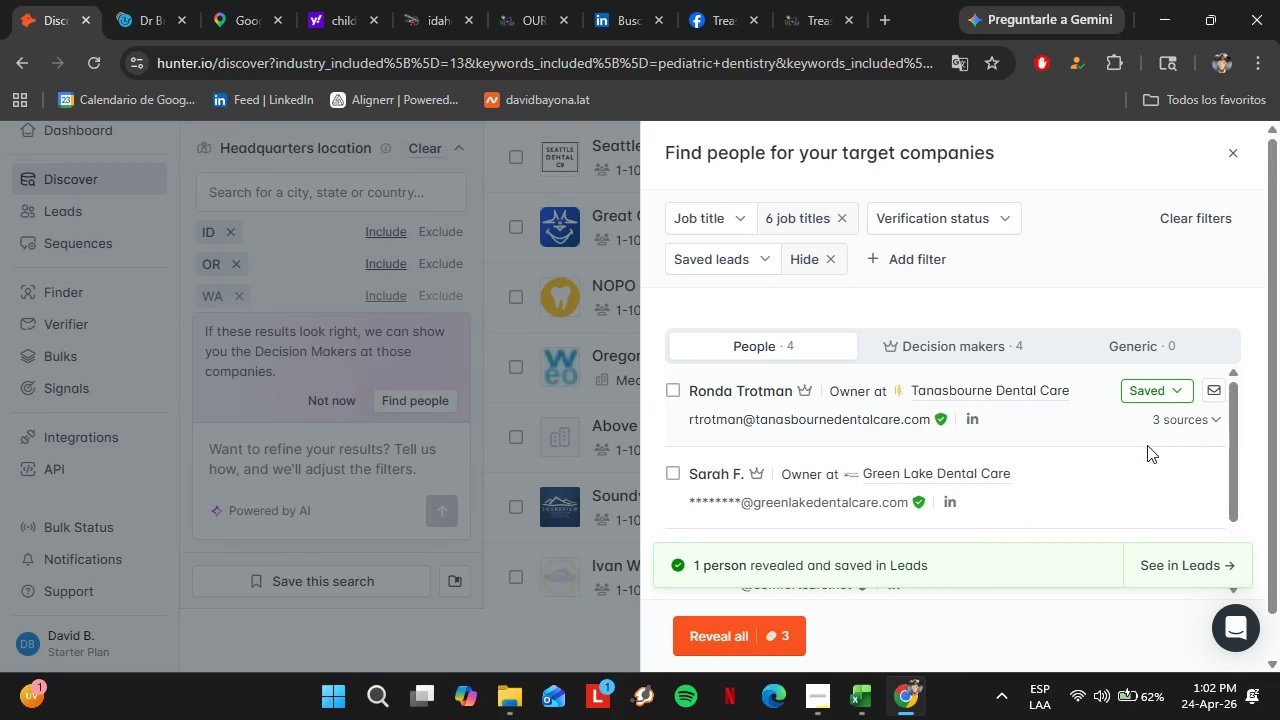 
scroll: coordinate [1140, 468], scroll_direction: down, amount: 1.0
 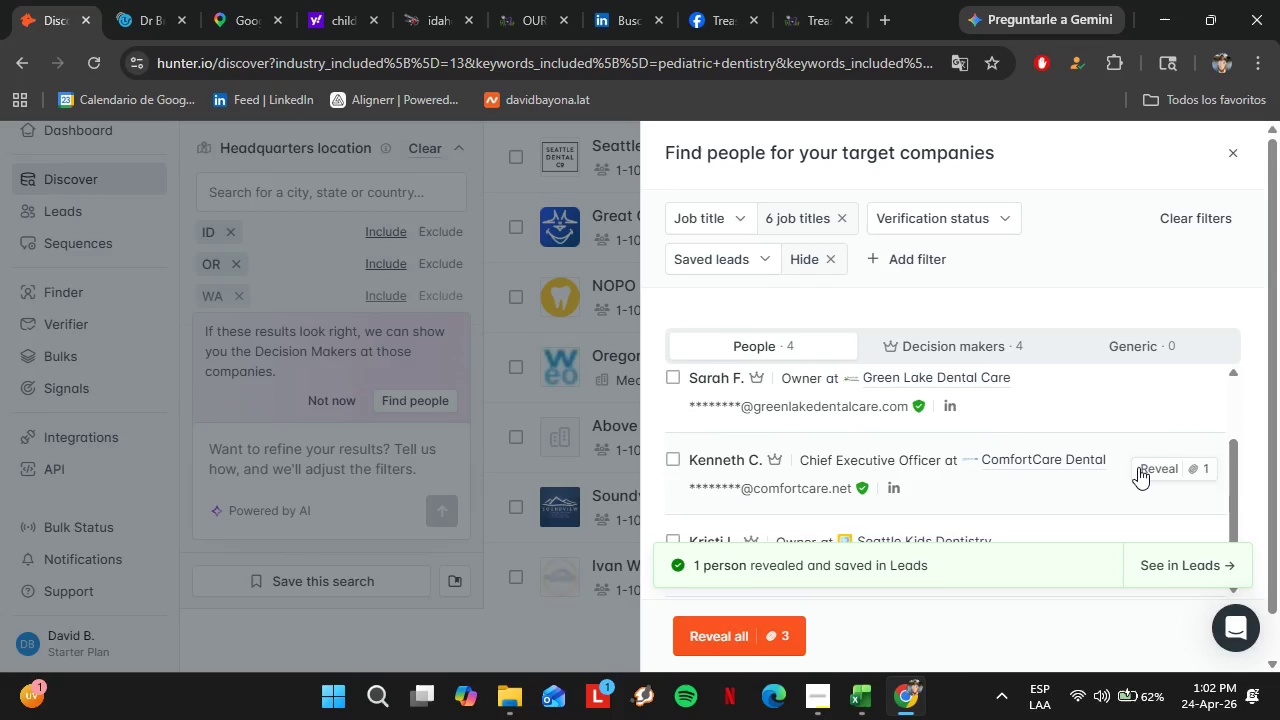 
scroll: coordinate [1138, 467], scroll_direction: up, amount: 2.0
 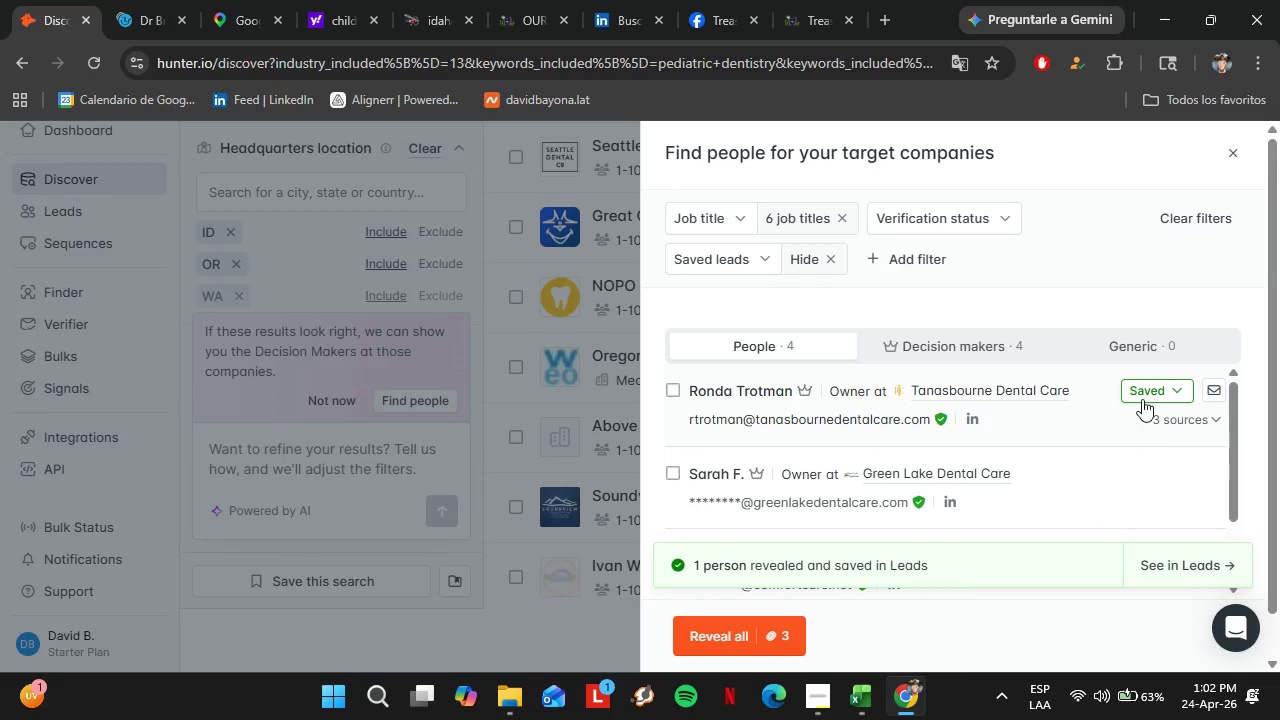 
left_click([1143, 395])
 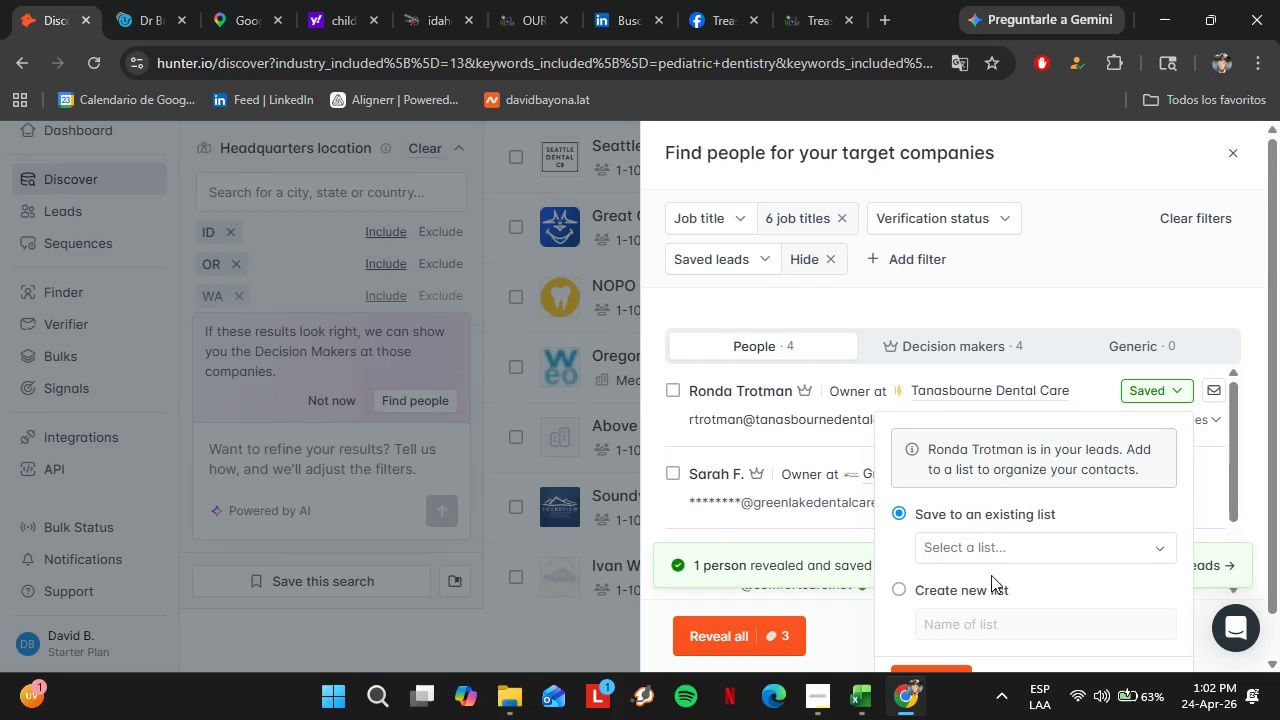 
left_click([985, 560])
 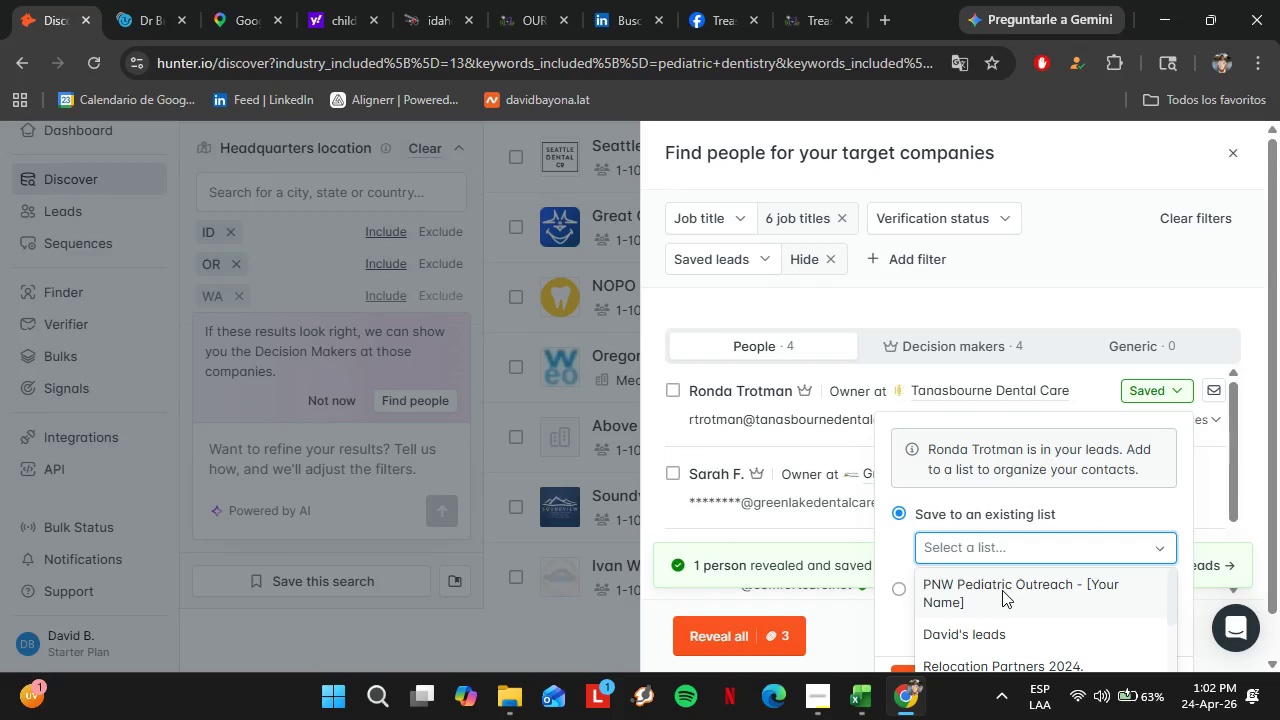 
left_click([1002, 590])
 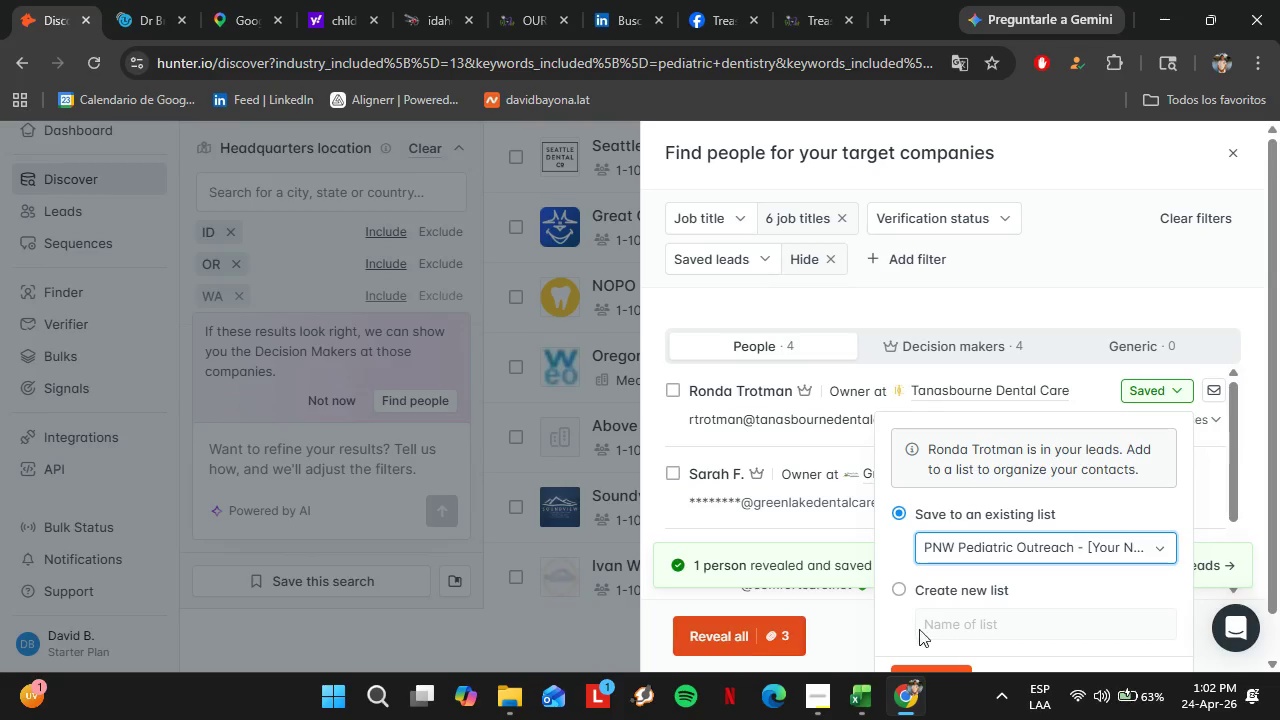 
scroll: coordinate [958, 575], scroll_direction: down, amount: 3.0
 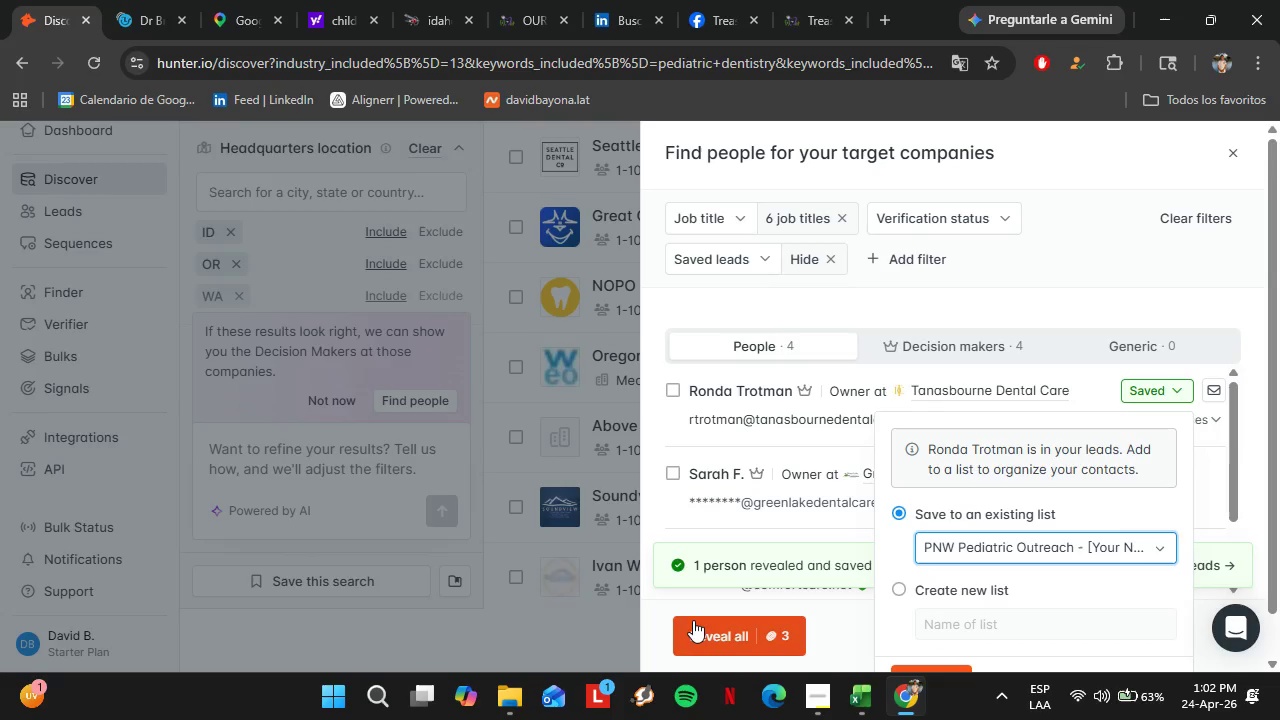 
left_click([693, 620])
 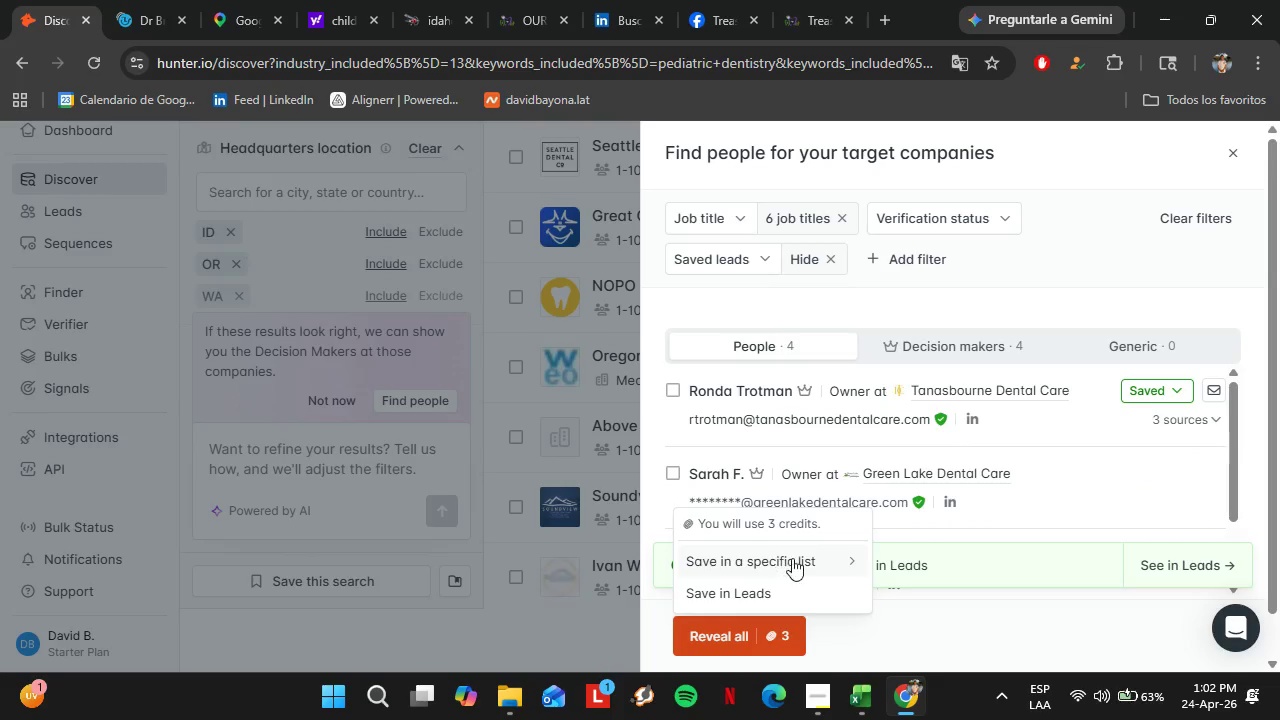 
left_click([795, 556])
 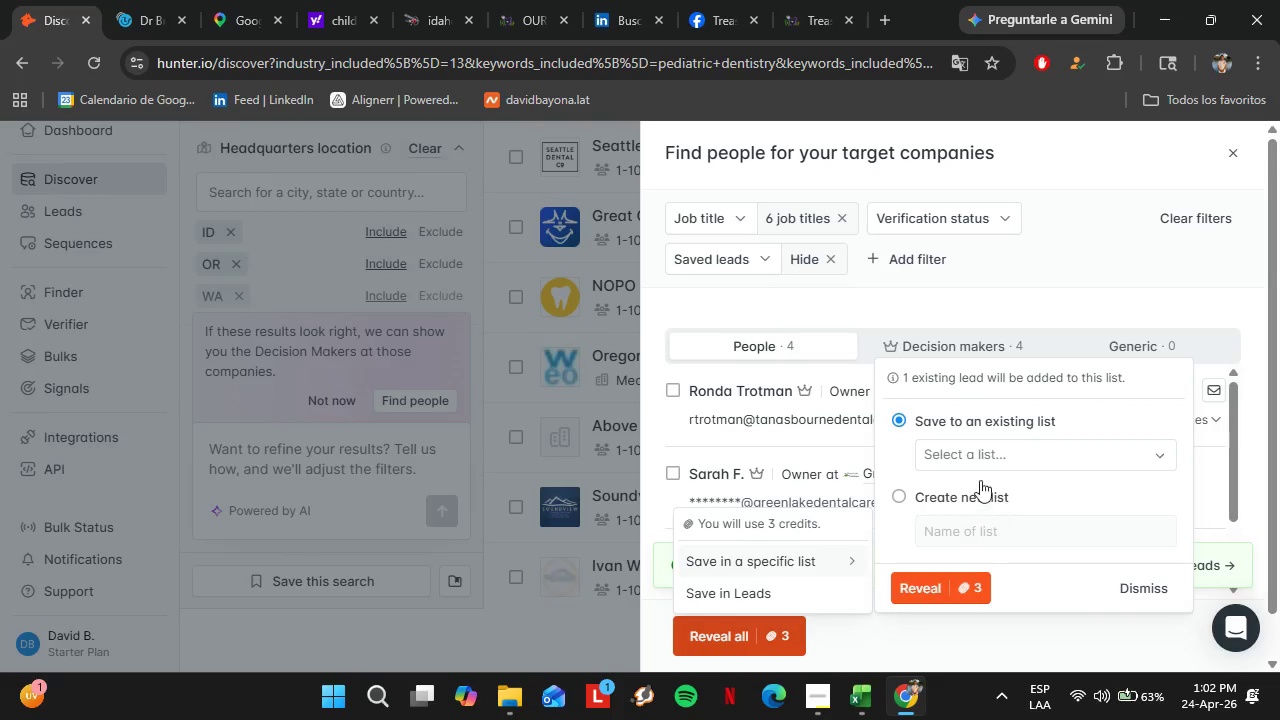 
left_click([964, 460])
 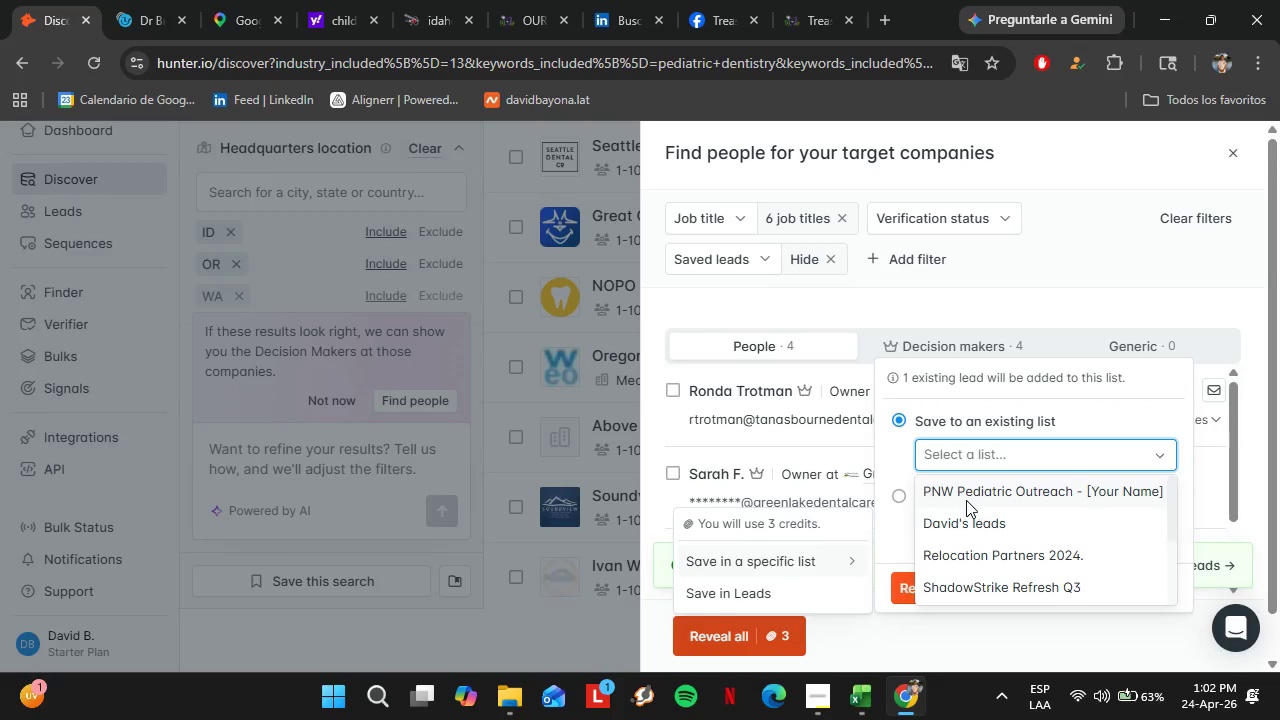 
left_click([965, 497])
 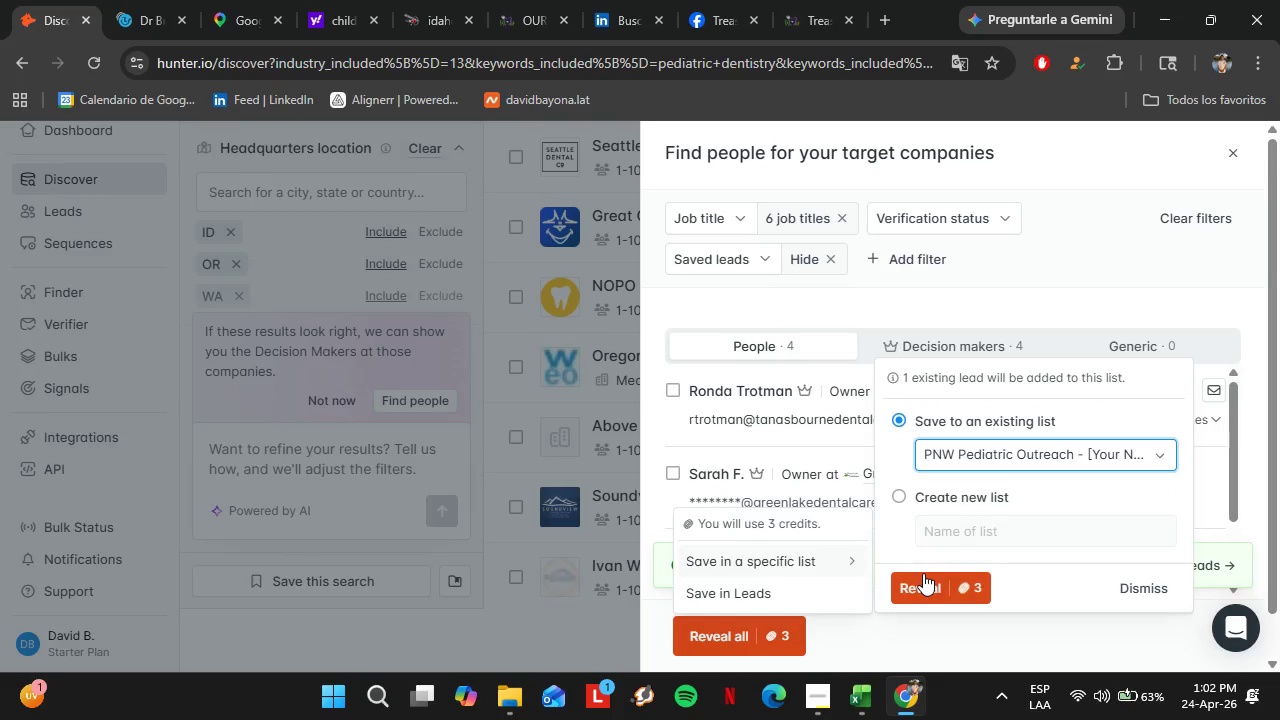 
left_click([923, 573])
 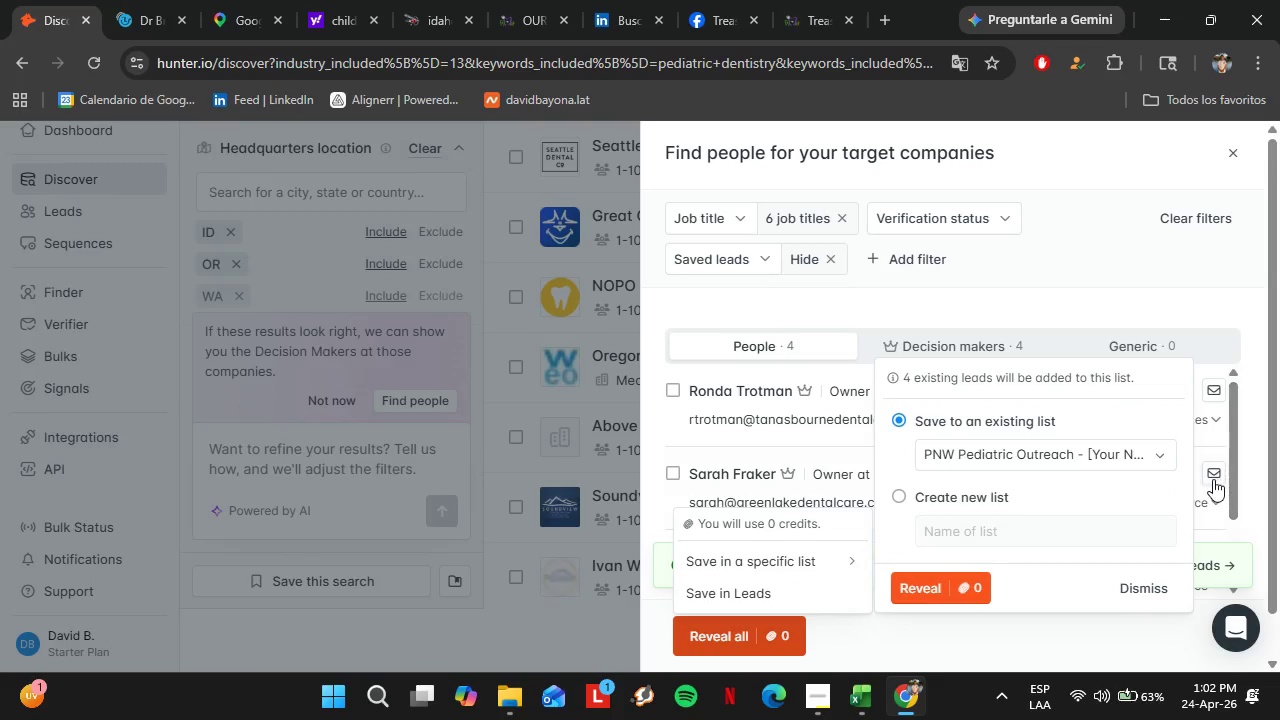 
scroll: coordinate [1213, 466], scroll_direction: up, amount: 1.0
 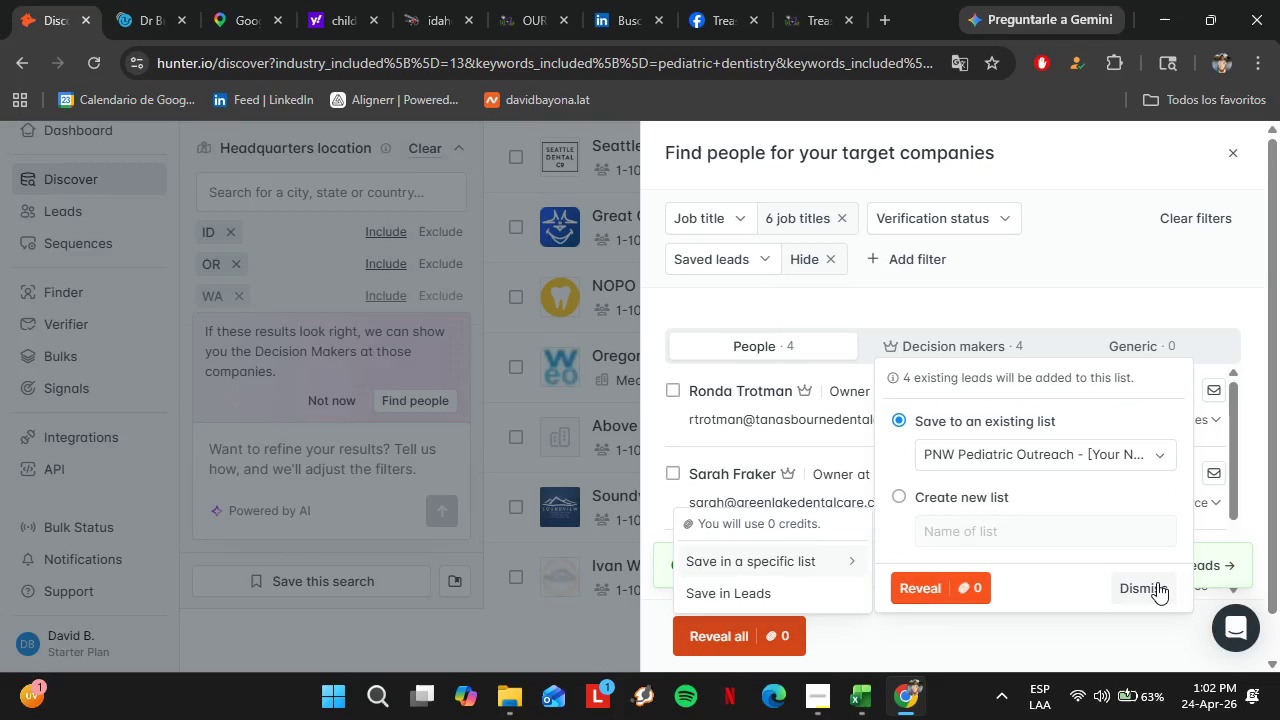 
left_click([1157, 582])
 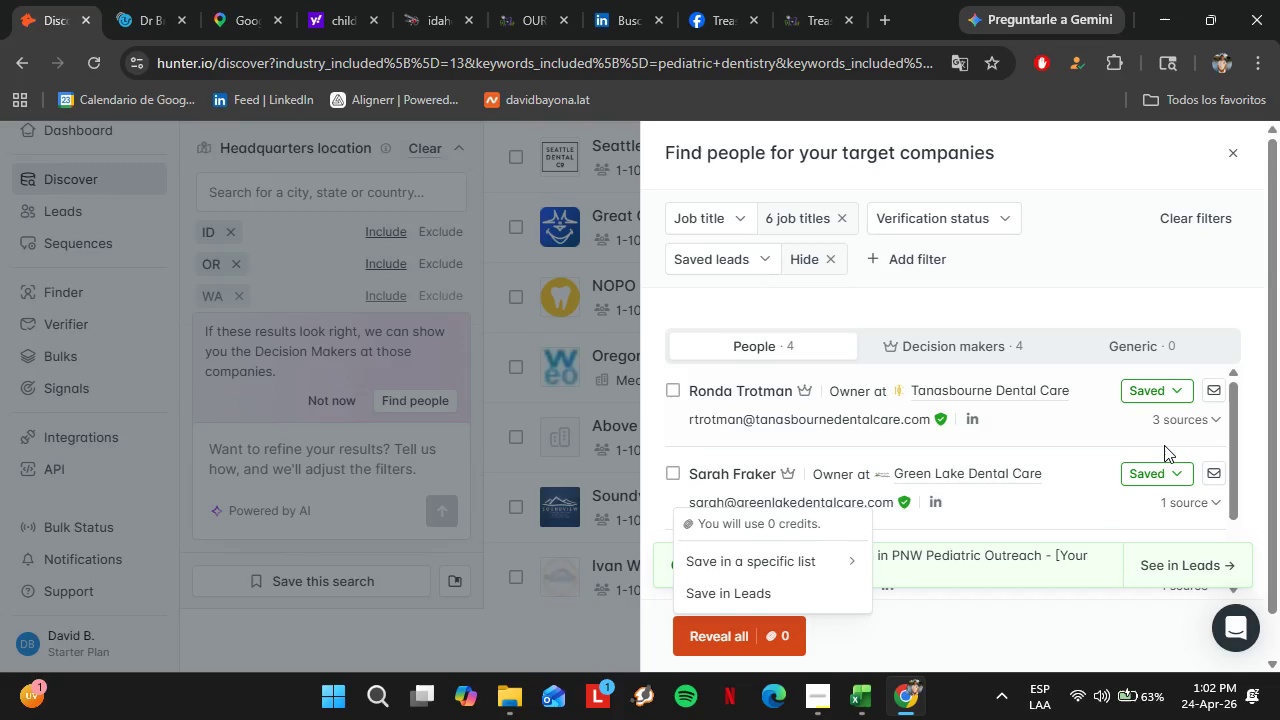 
scroll: coordinate [1164, 445], scroll_direction: up, amount: 1.0
 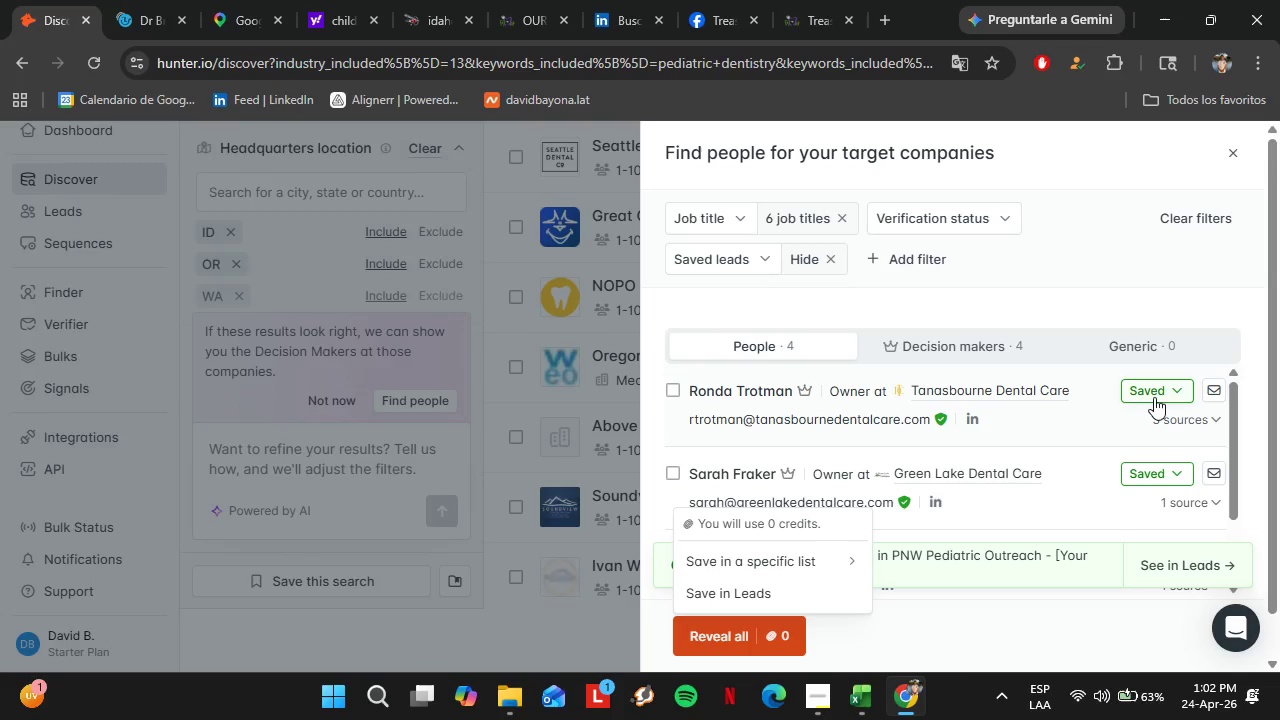 
left_click([1154, 397])
 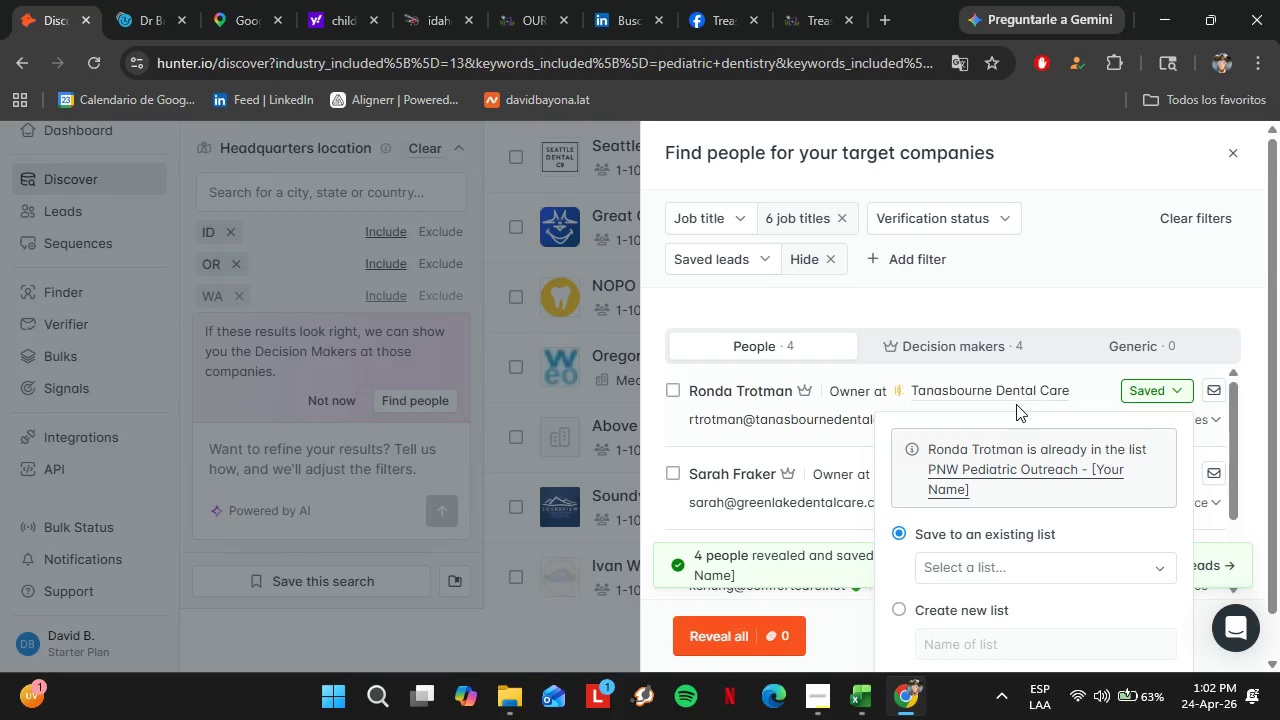 
left_click([1016, 402])
 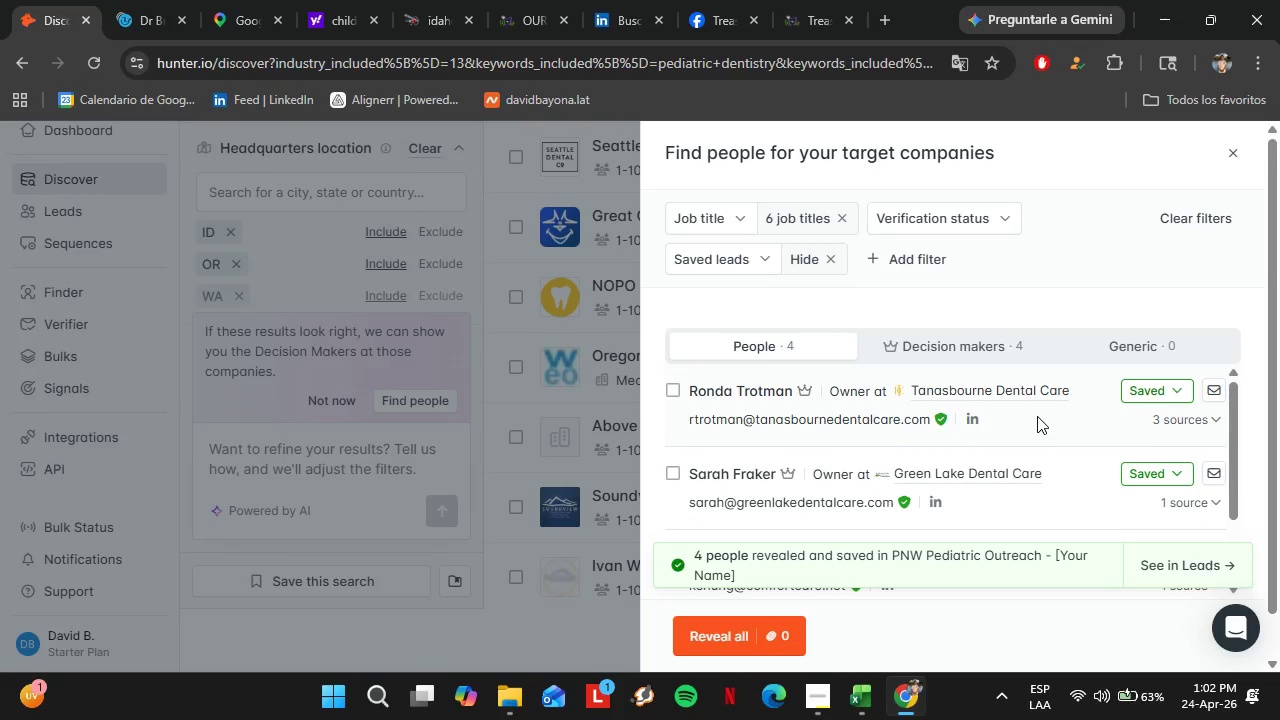 
scroll: coordinate [1037, 416], scroll_direction: down, amount: 4.0
 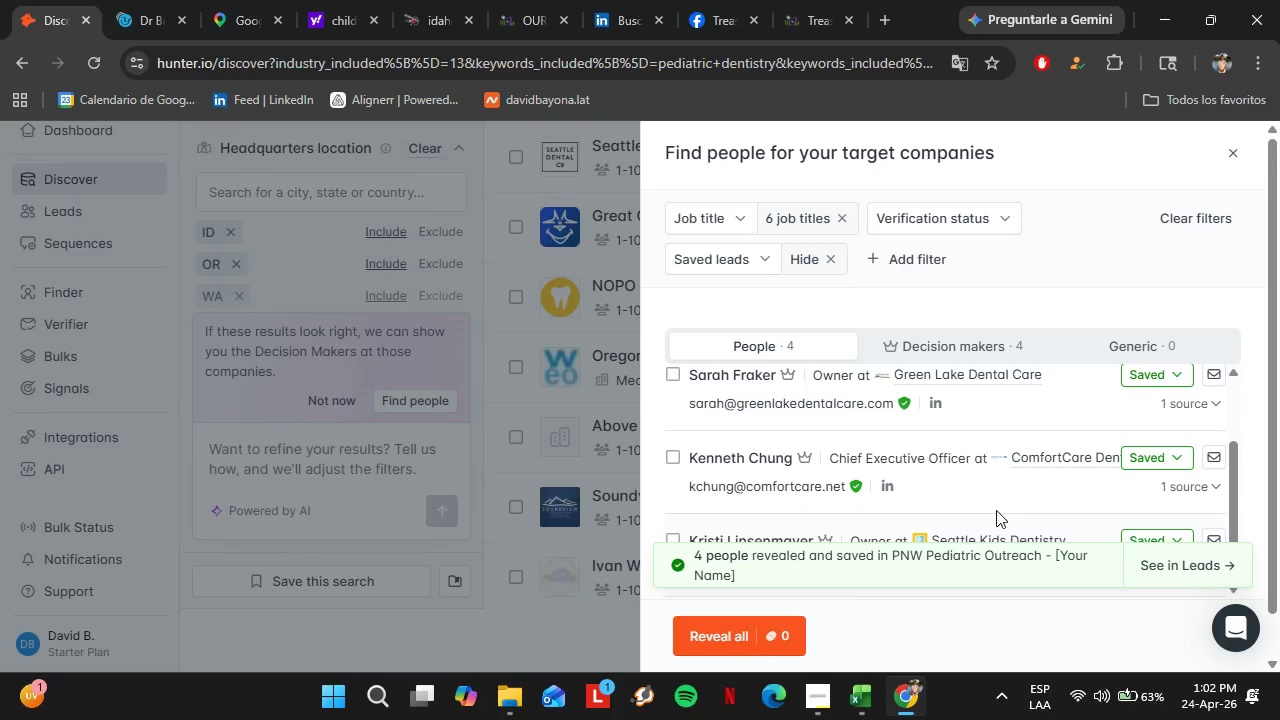 
wait(5.97)
 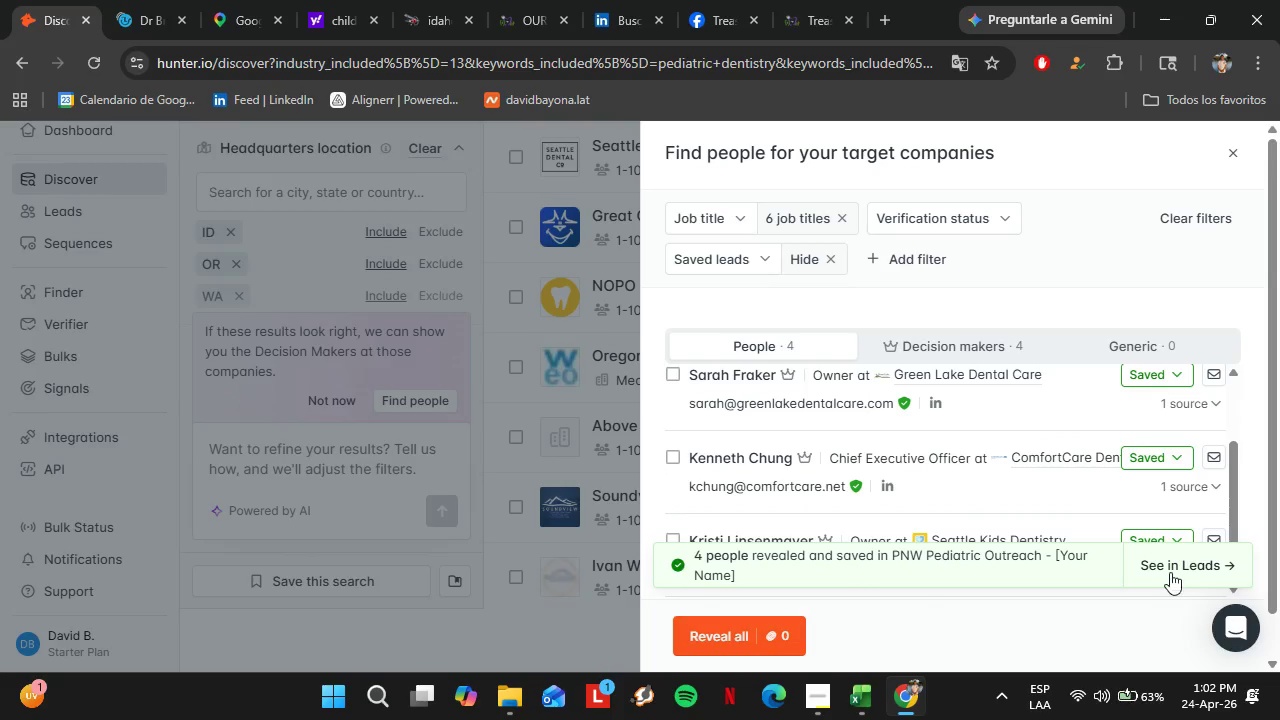 
scroll: coordinate [947, 473], scroll_direction: down, amount: 4.0
 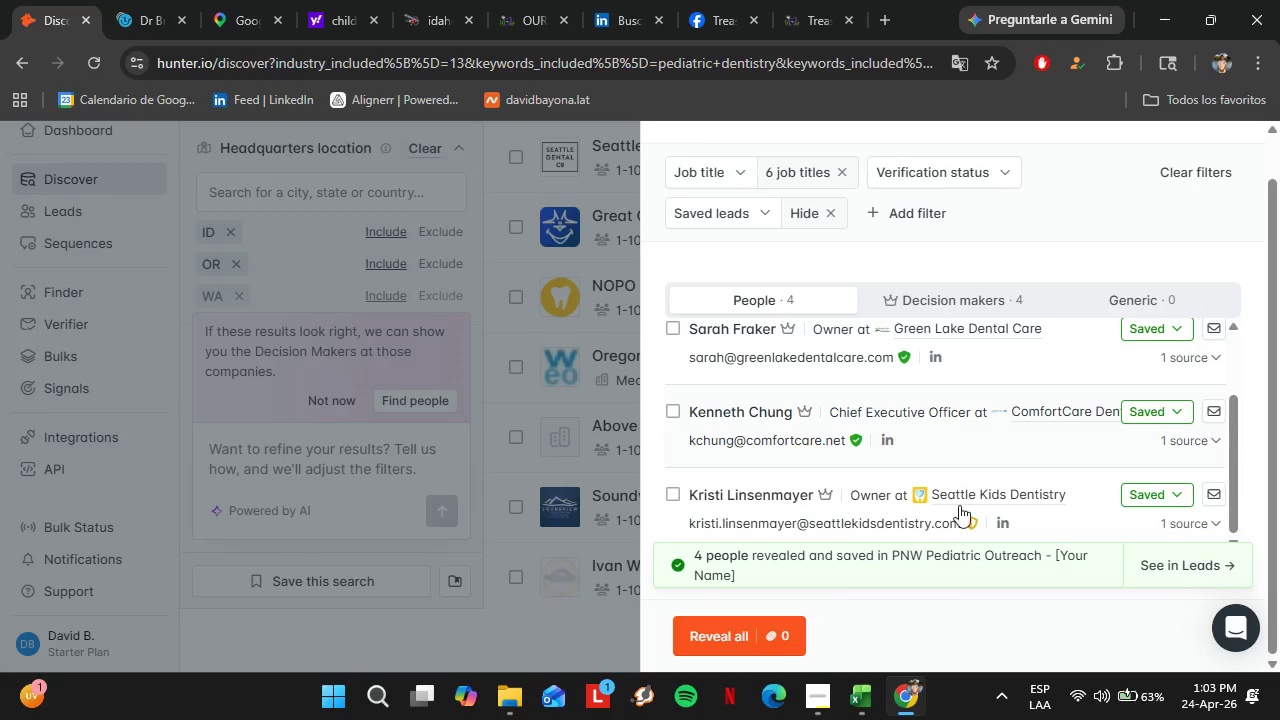 
mouse_move([947, 484])
 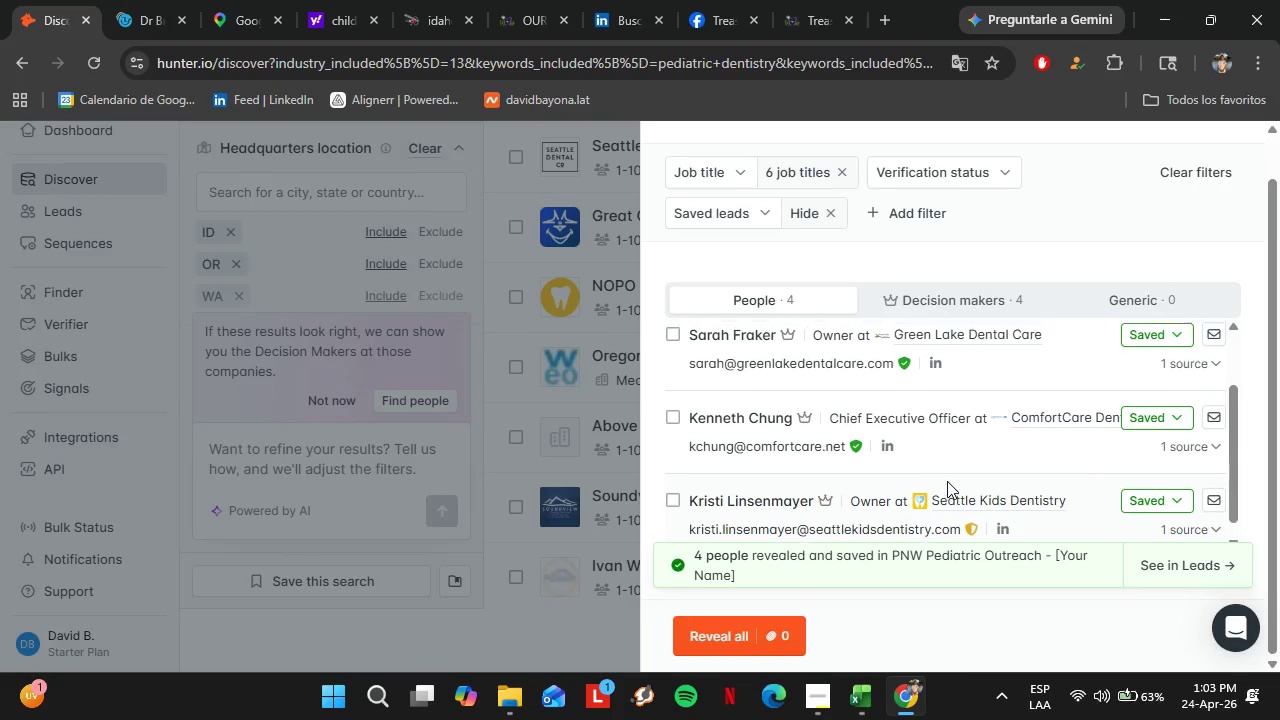 
scroll: coordinate [947, 481], scroll_direction: up, amount: 1.0
 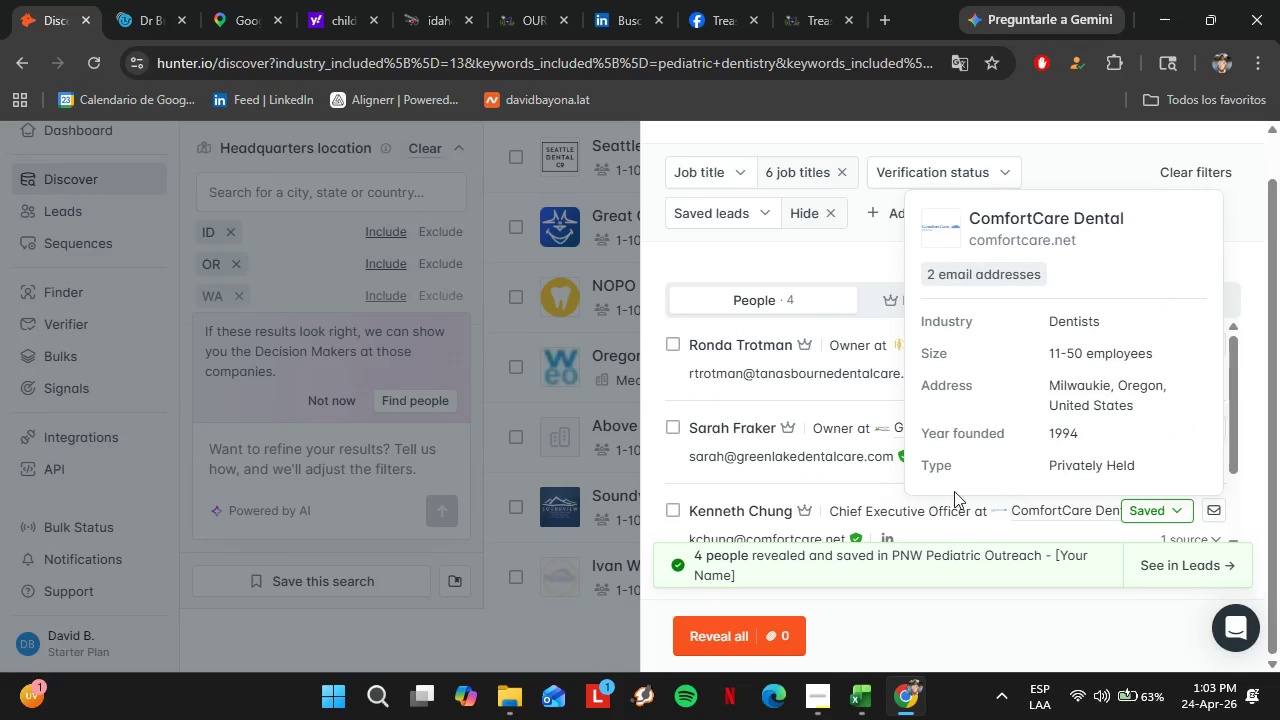 
scroll: coordinate [1008, 418], scroll_direction: down, amount: 5.0
 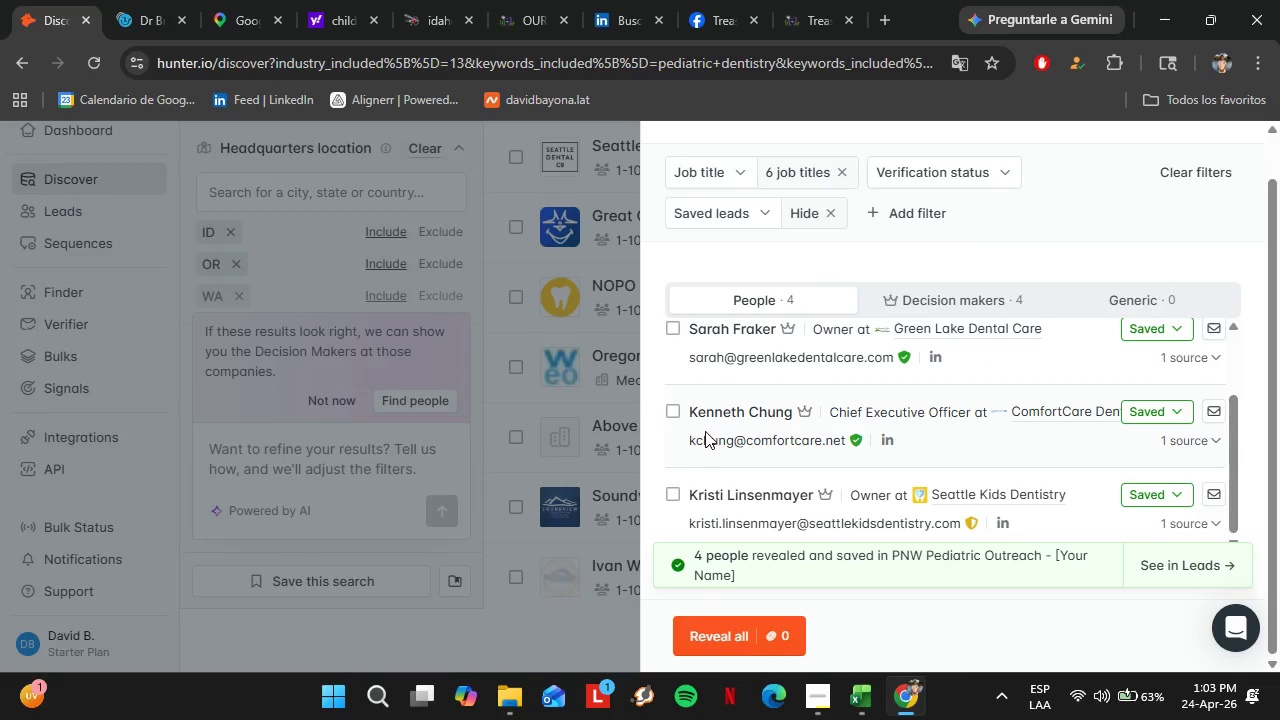 
left_click([49, 346])
 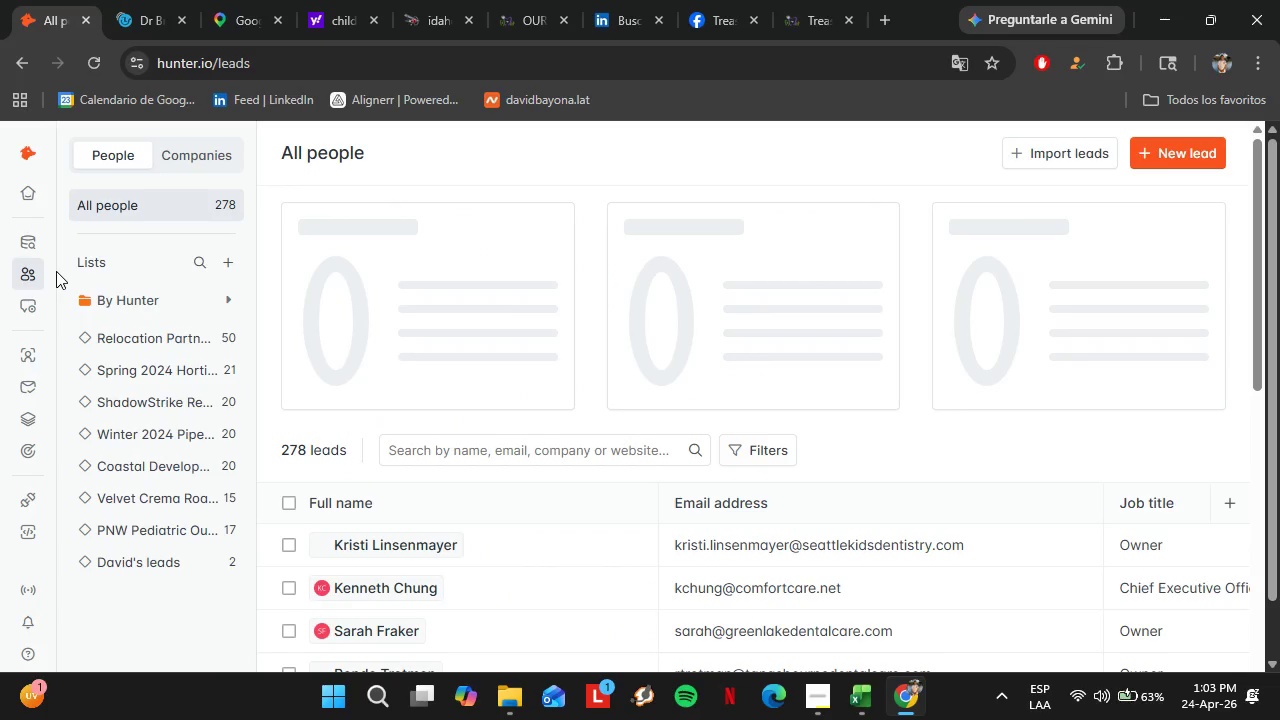 
wait(7.95)
 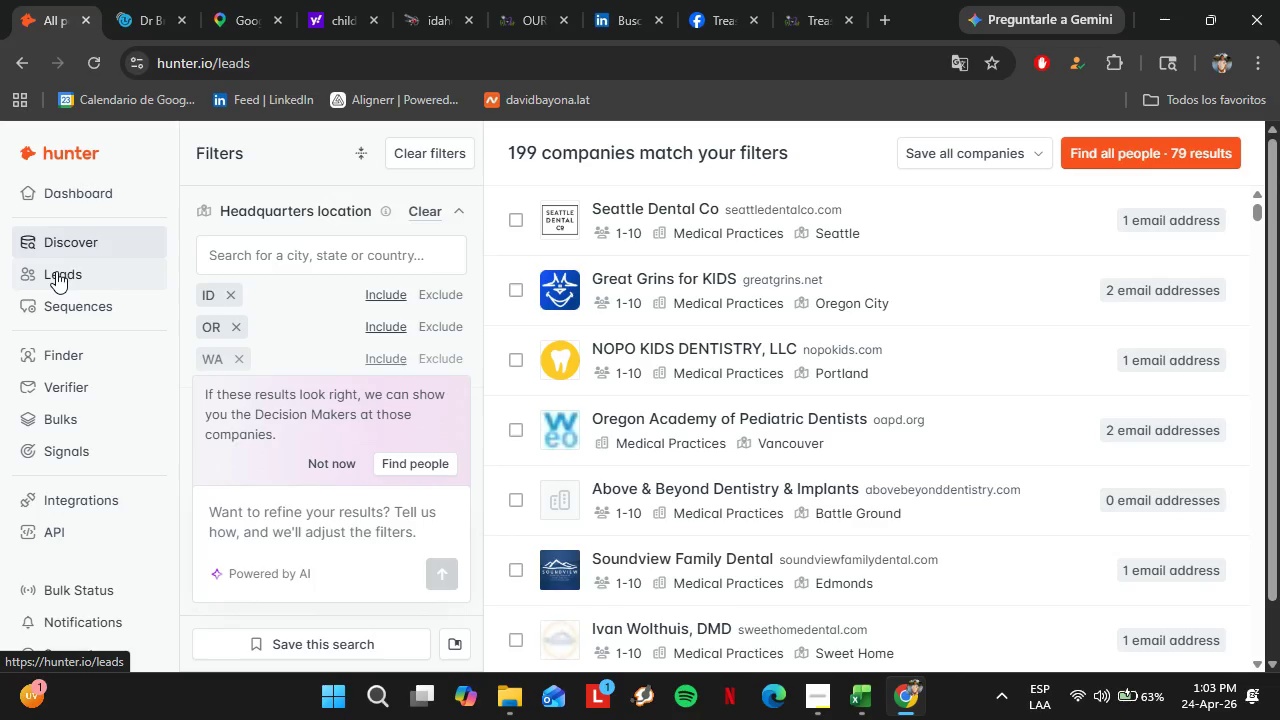 
left_click([857, 690])
 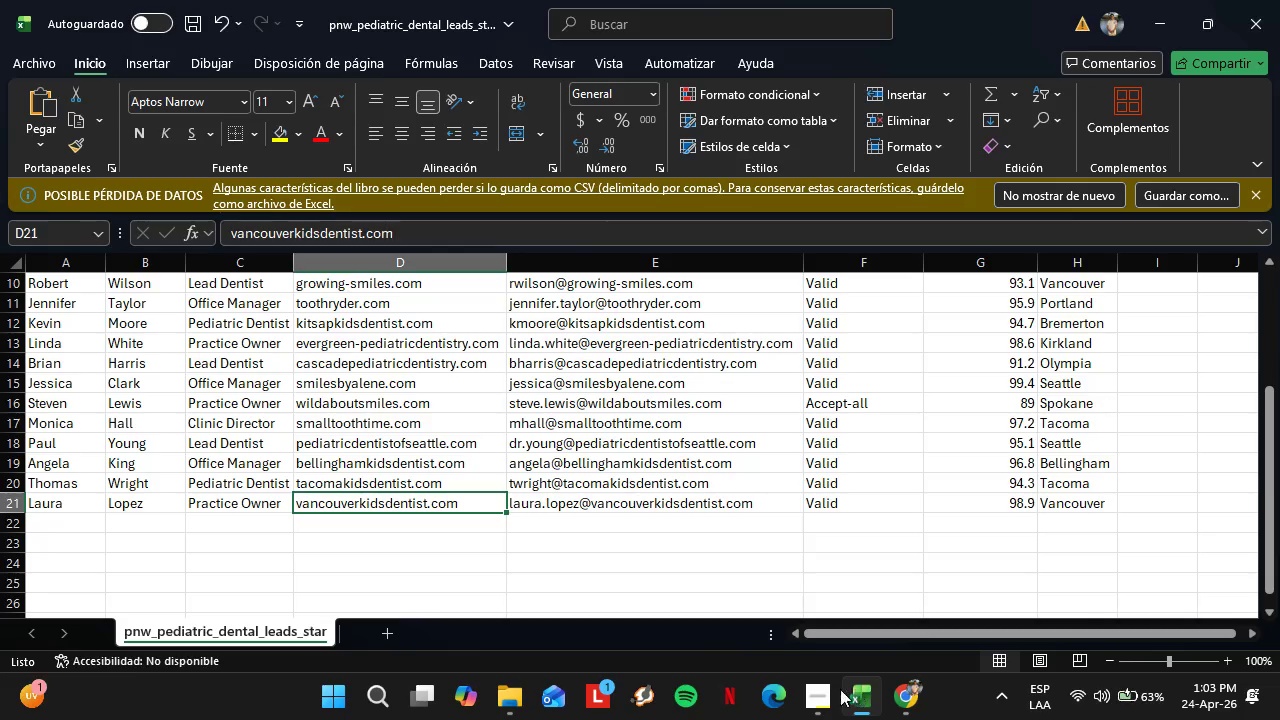 
left_click([812, 694])